 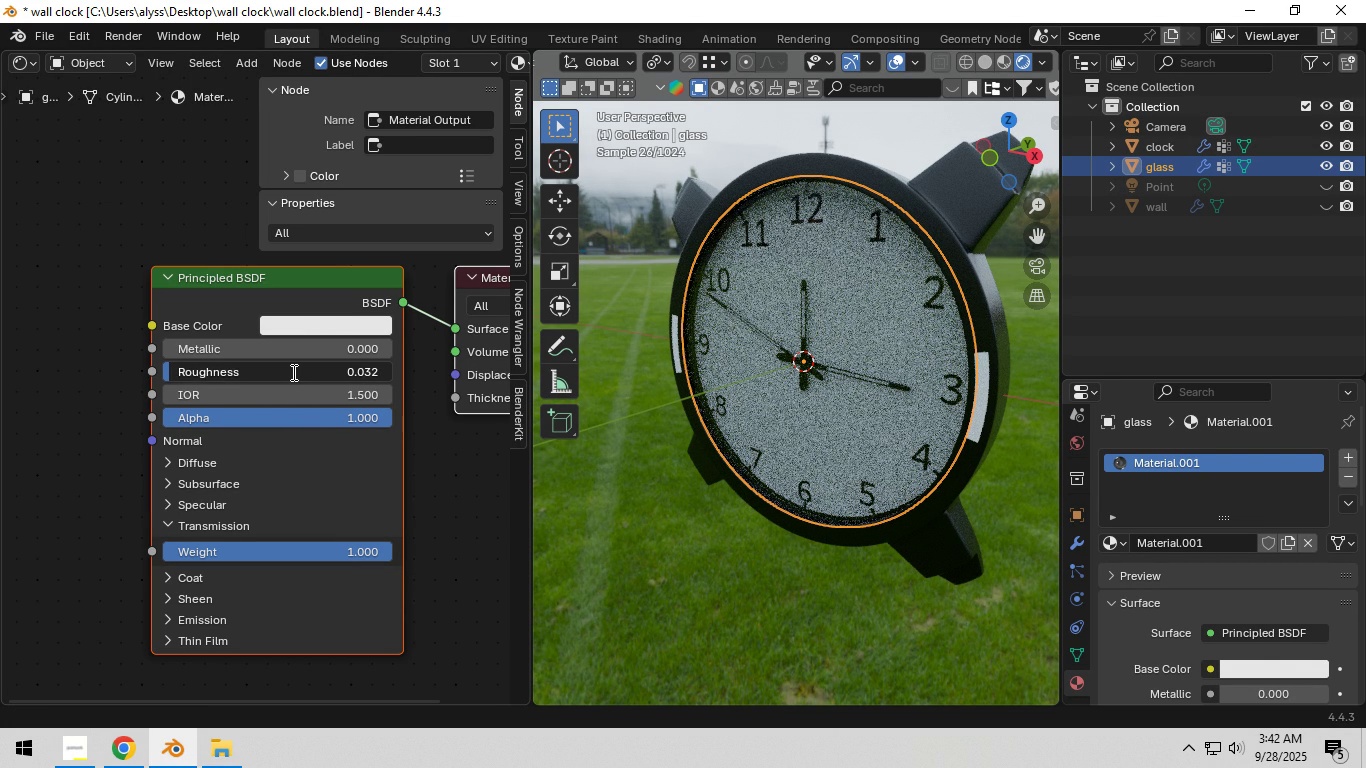 
key(NumpadDecimal)
 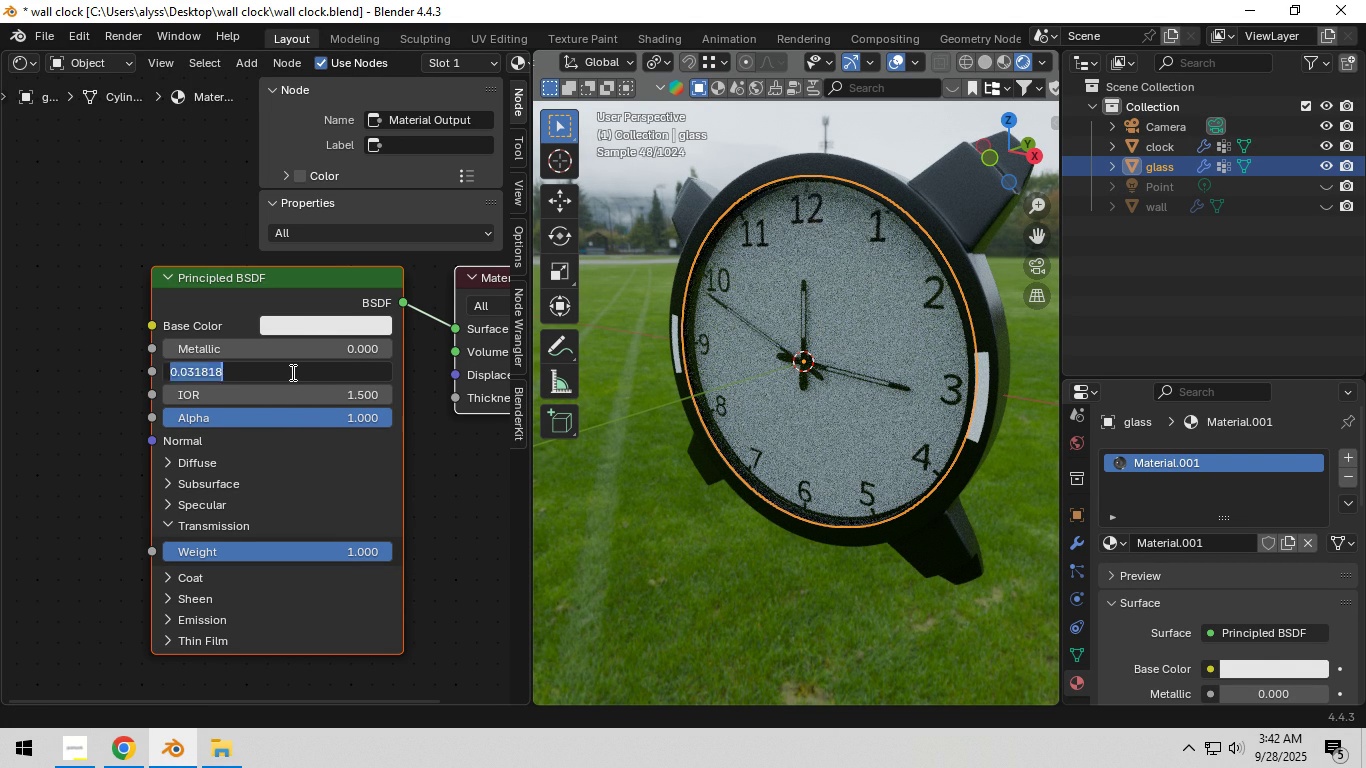 
key(Numpad0)
 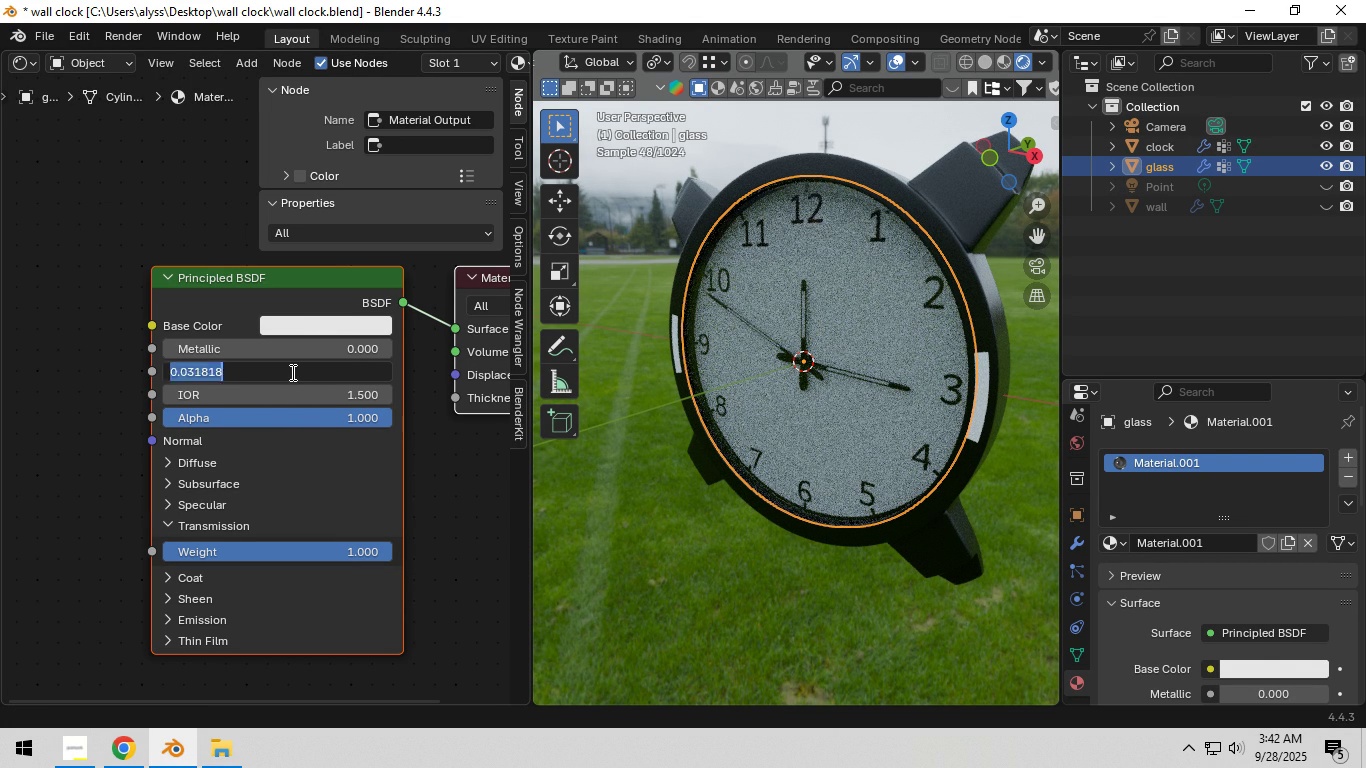 
key(Numpad5)
 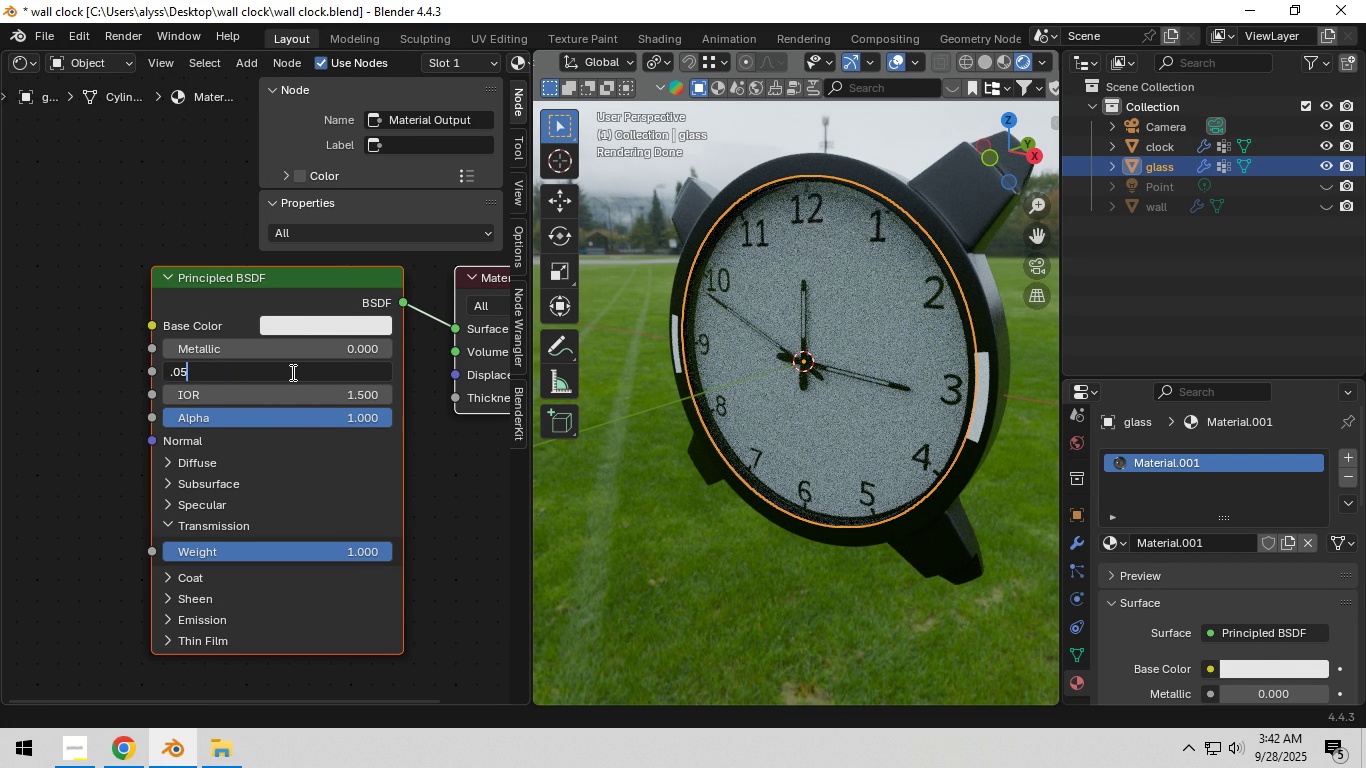 
key(NumpadEnter)
 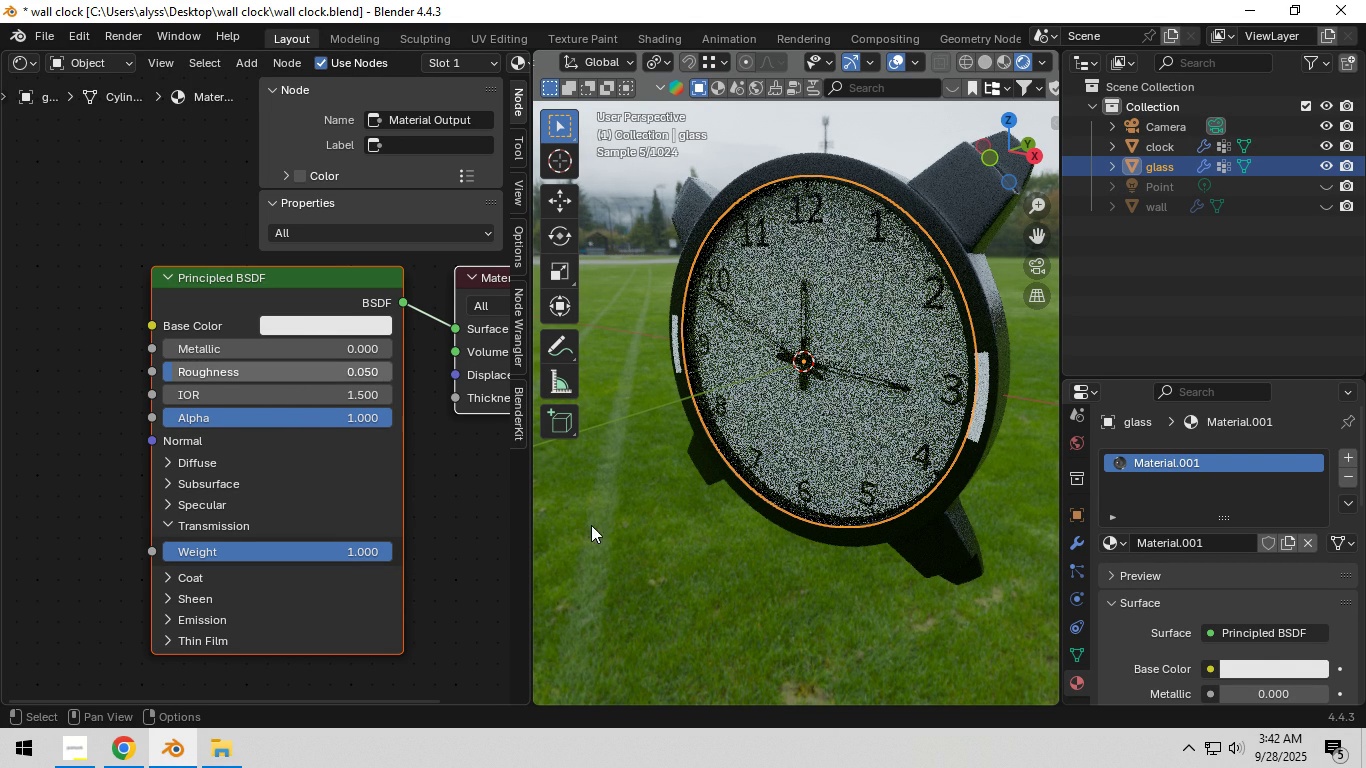 
left_click([601, 525])